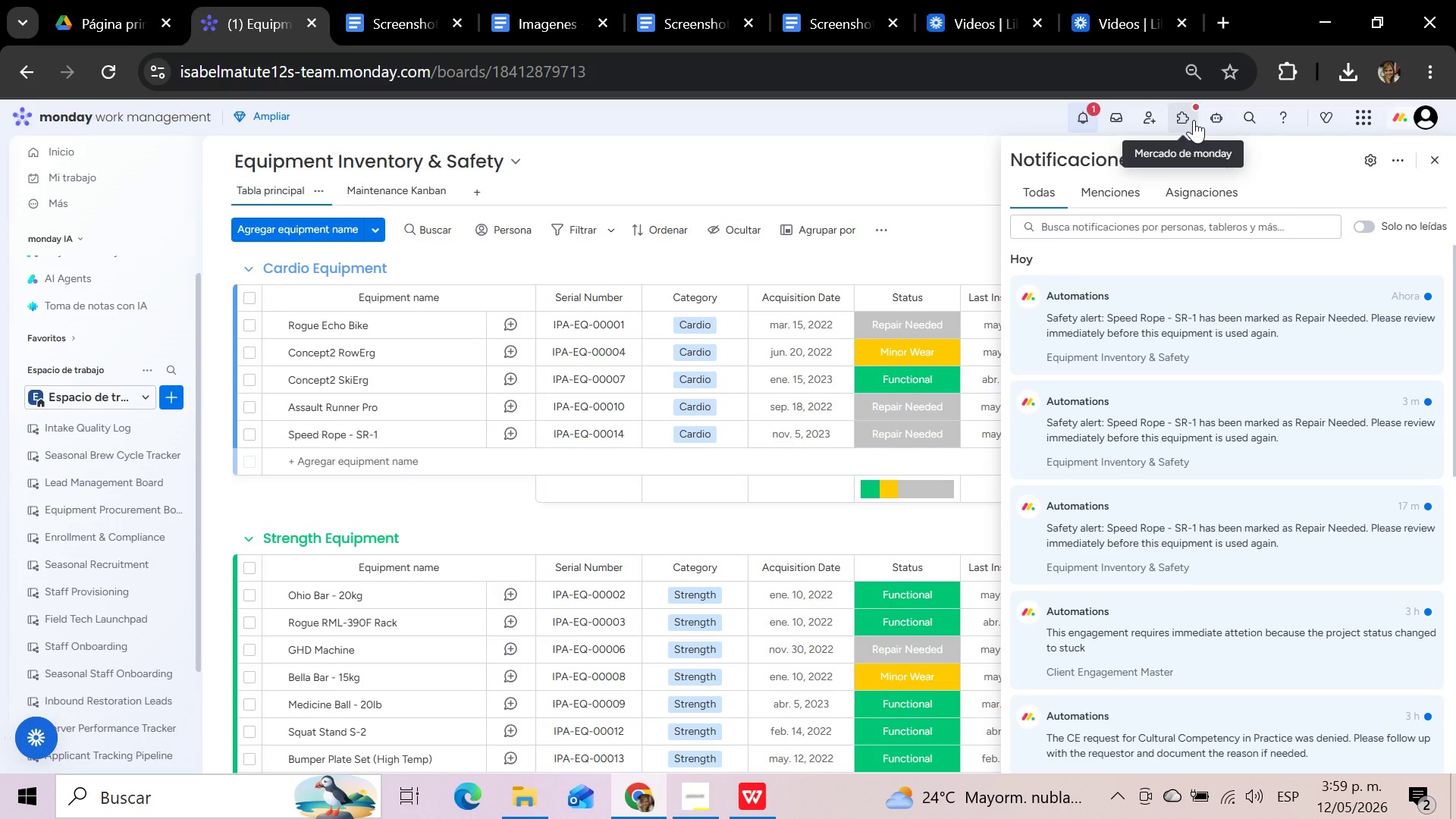 
wait(5.56)
 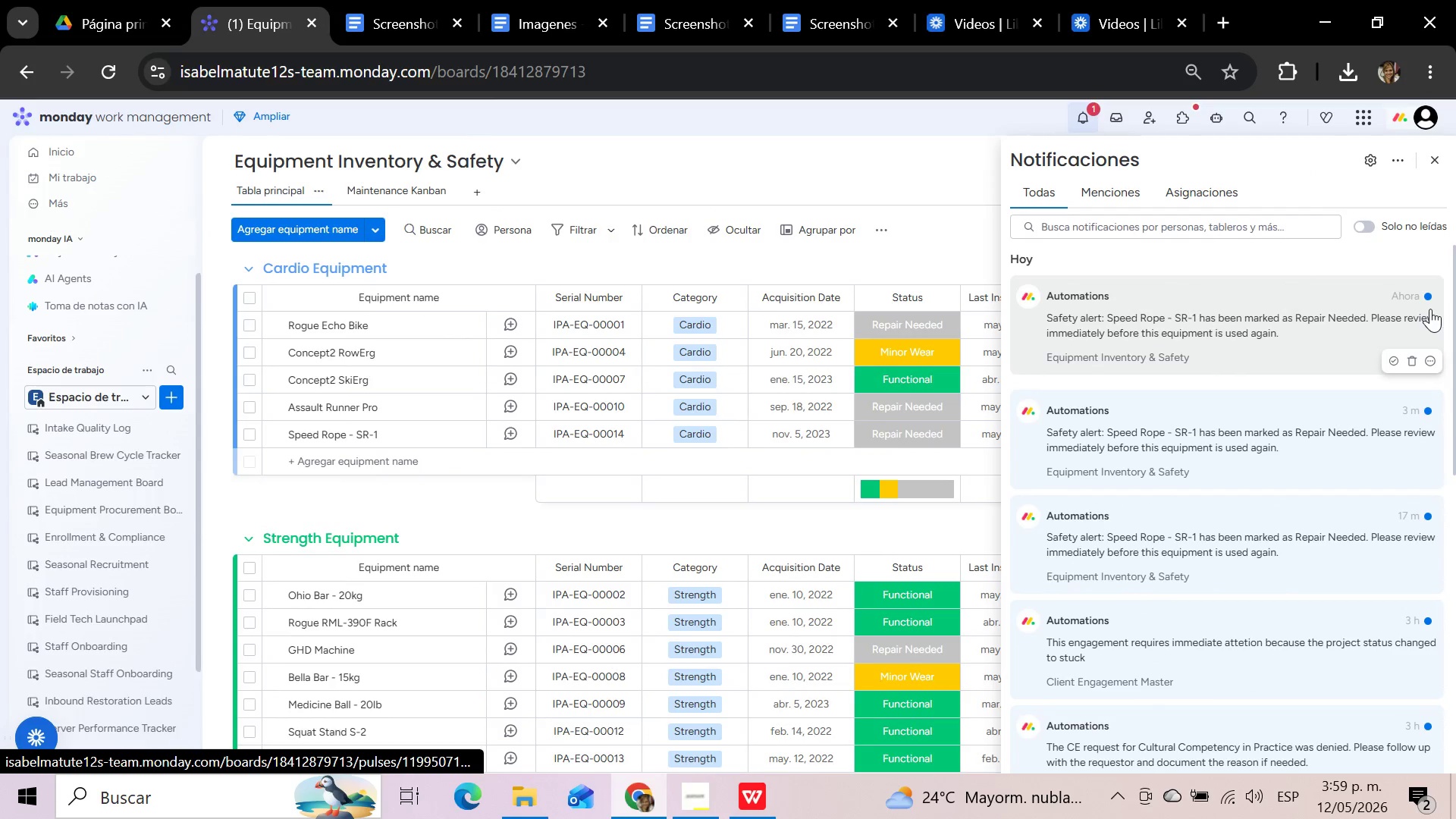 
hold_key(key=MetaLeft, duration=1.33)
 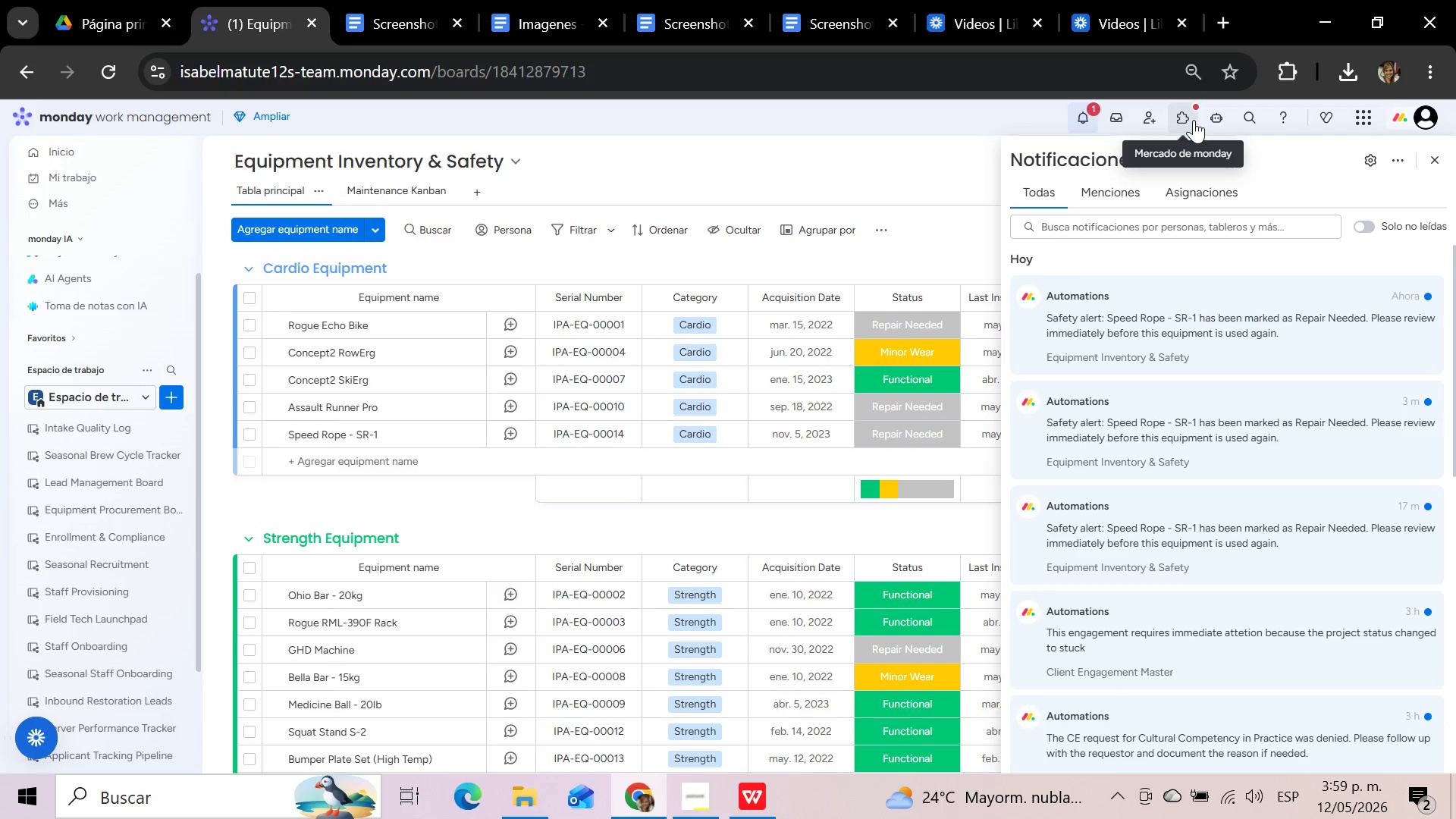 
hold_key(key=ShiftLeft, duration=0.58)
 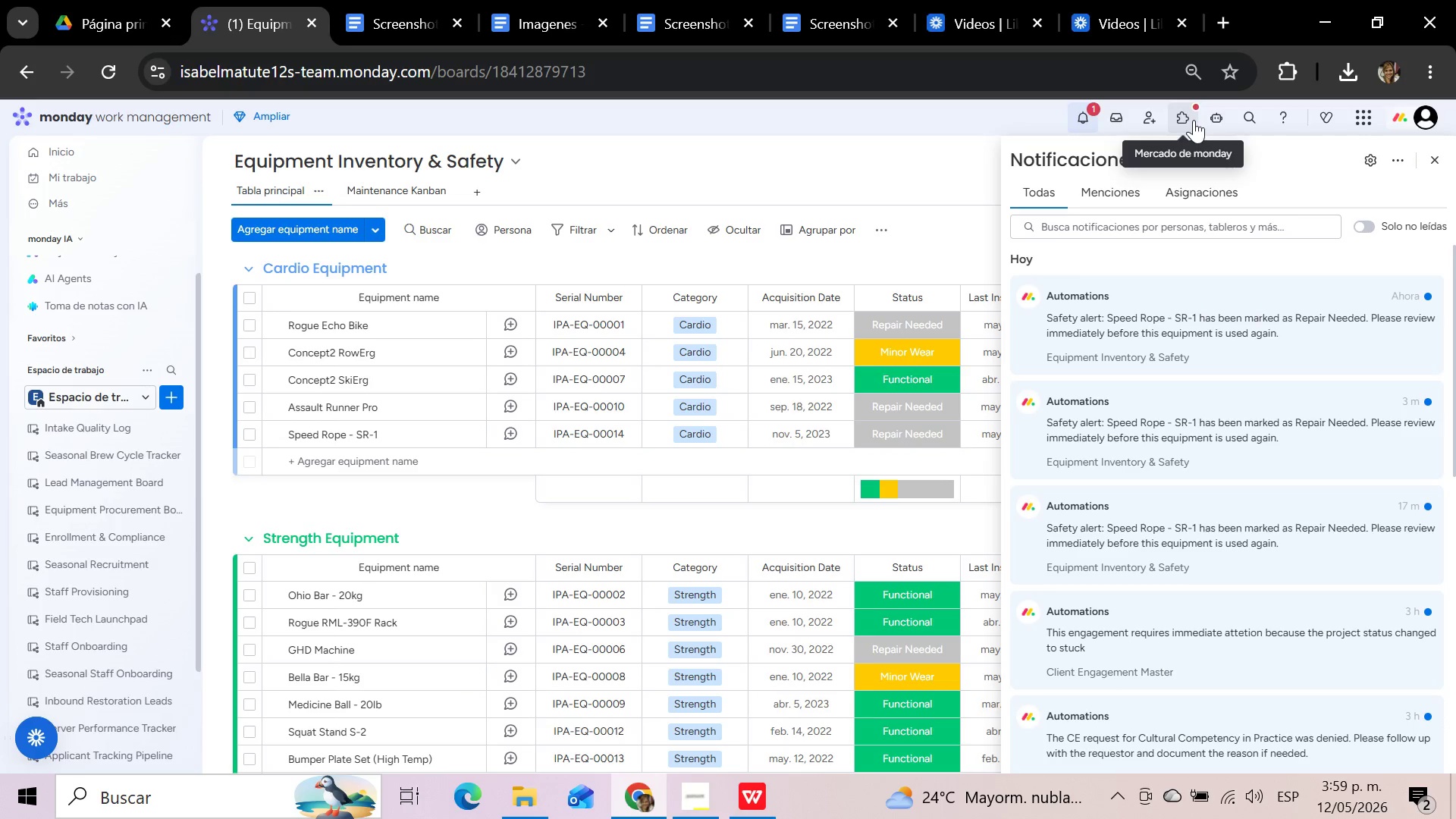 
hold_key(key=S, duration=0.34)
 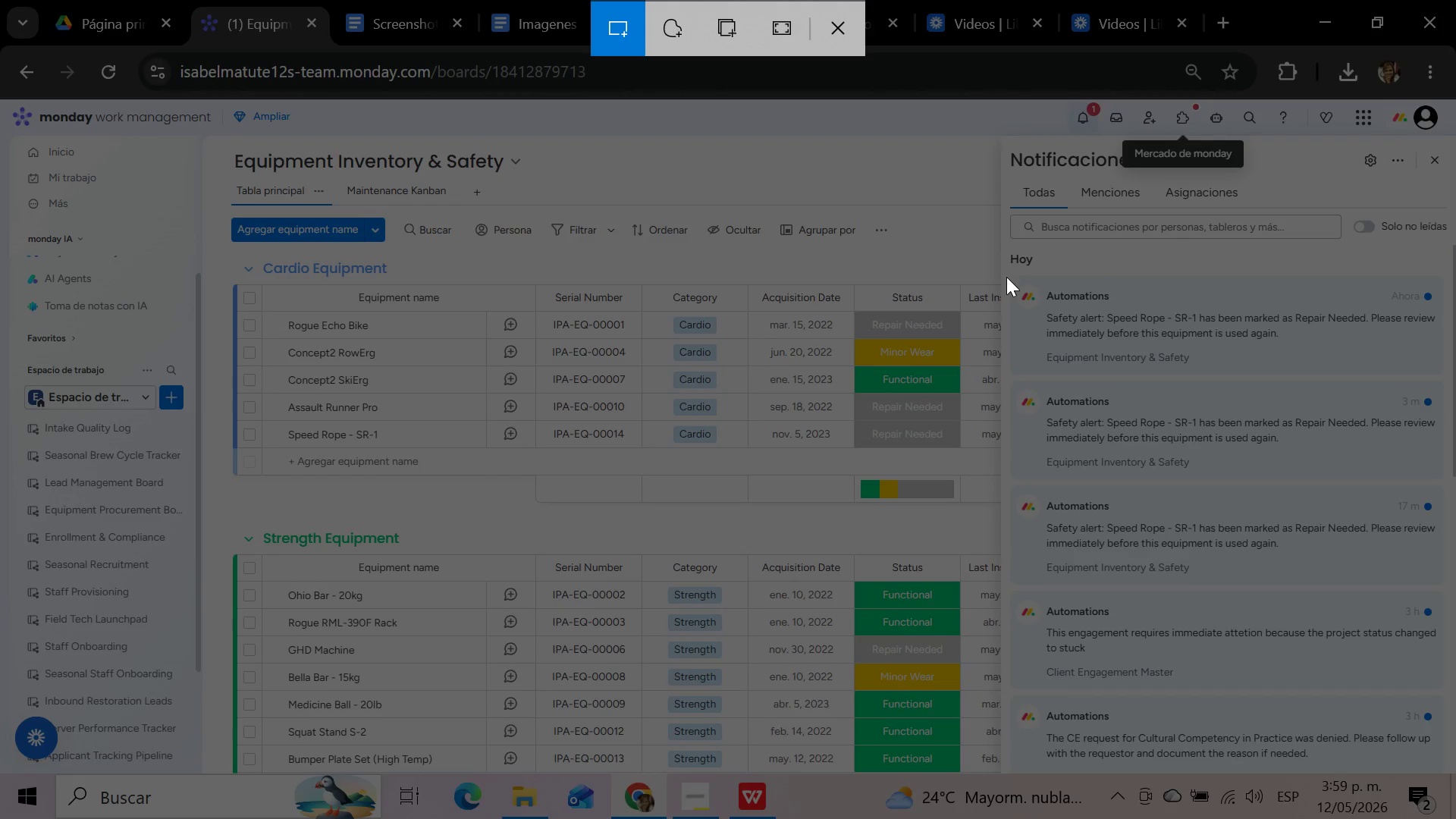 
wait(6.66)
 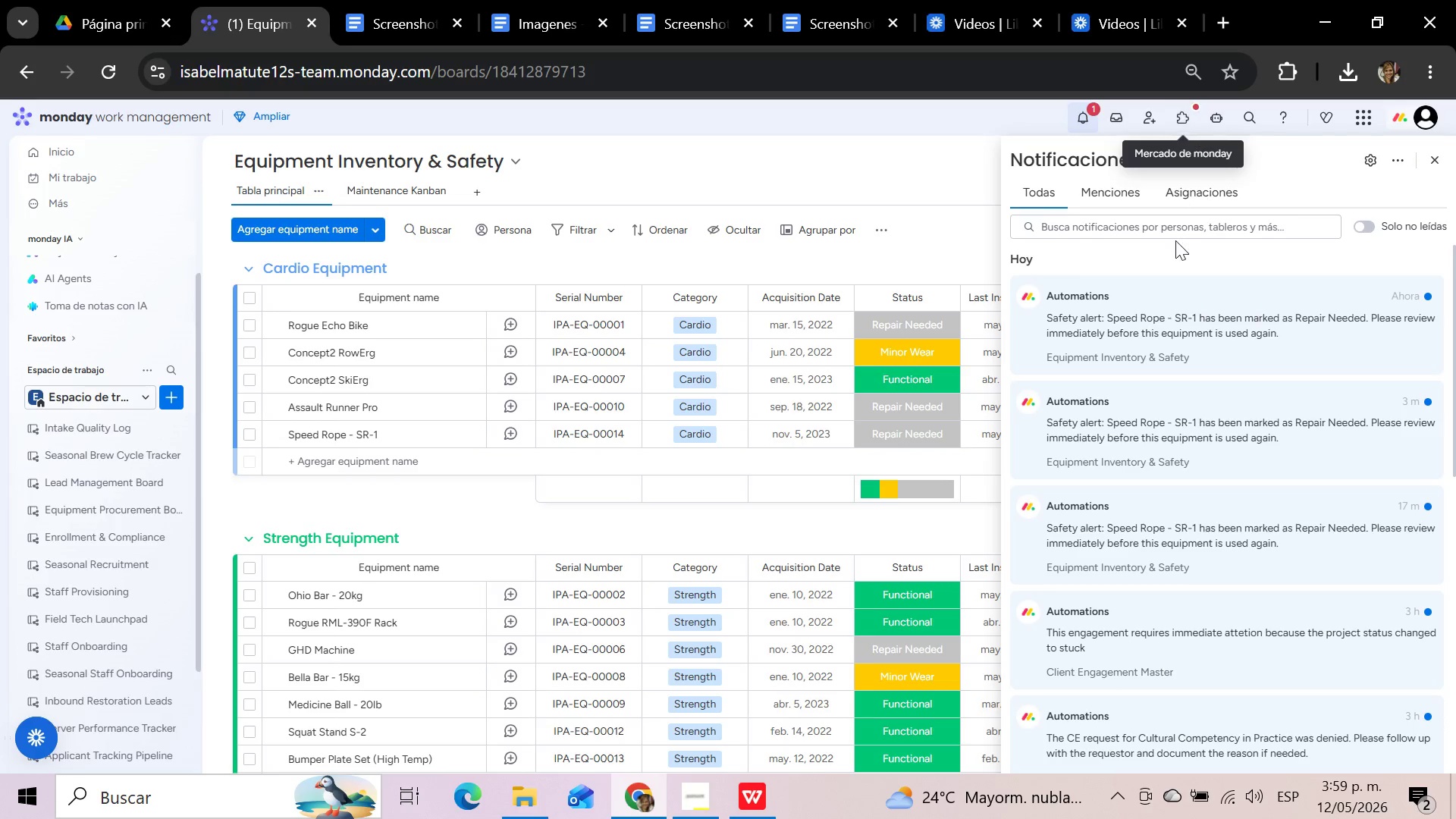 
left_click_drag(start_coordinate=[1004, 277], to_coordinate=[1451, 376])